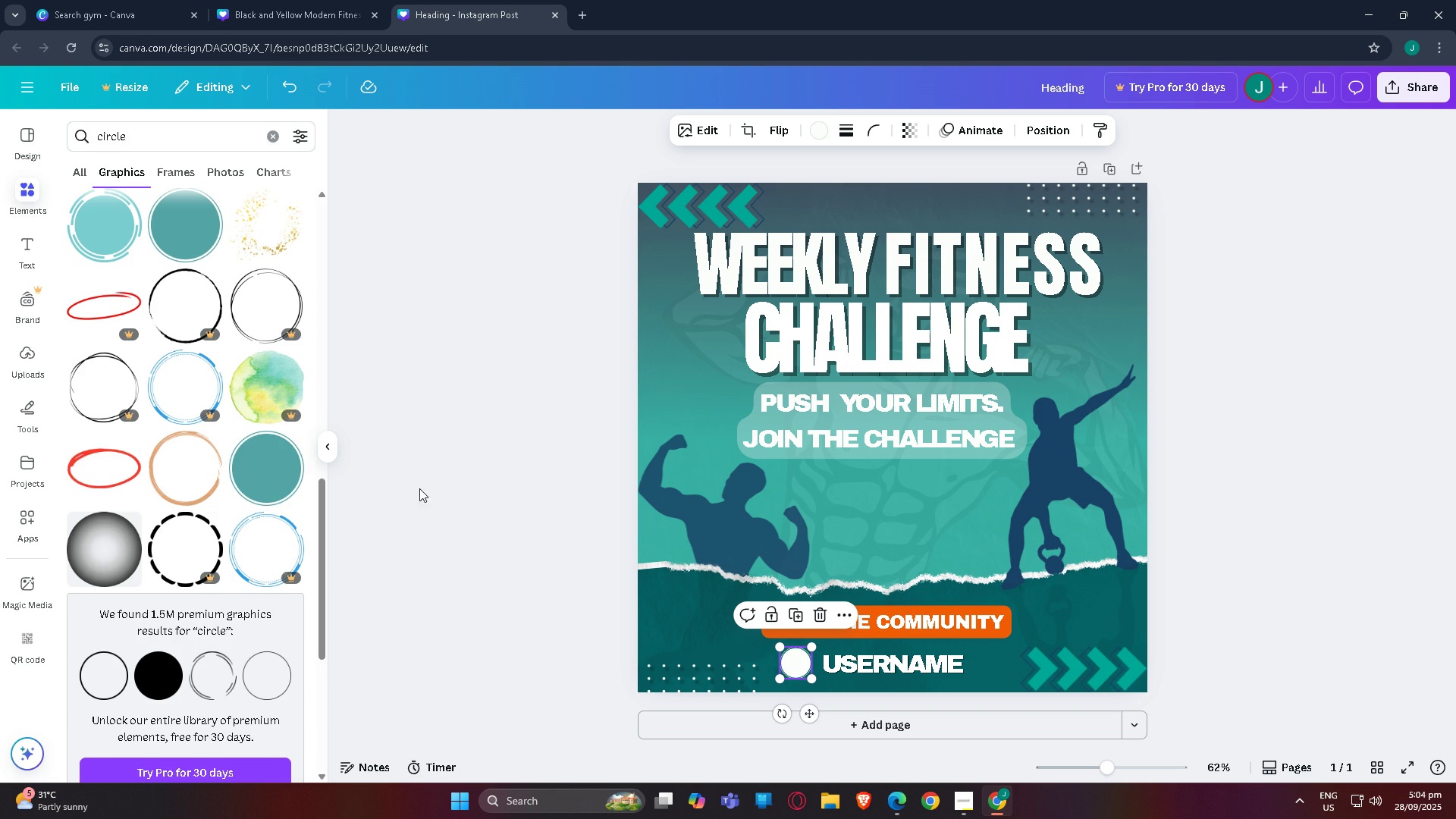 
double_click([435, 496])
 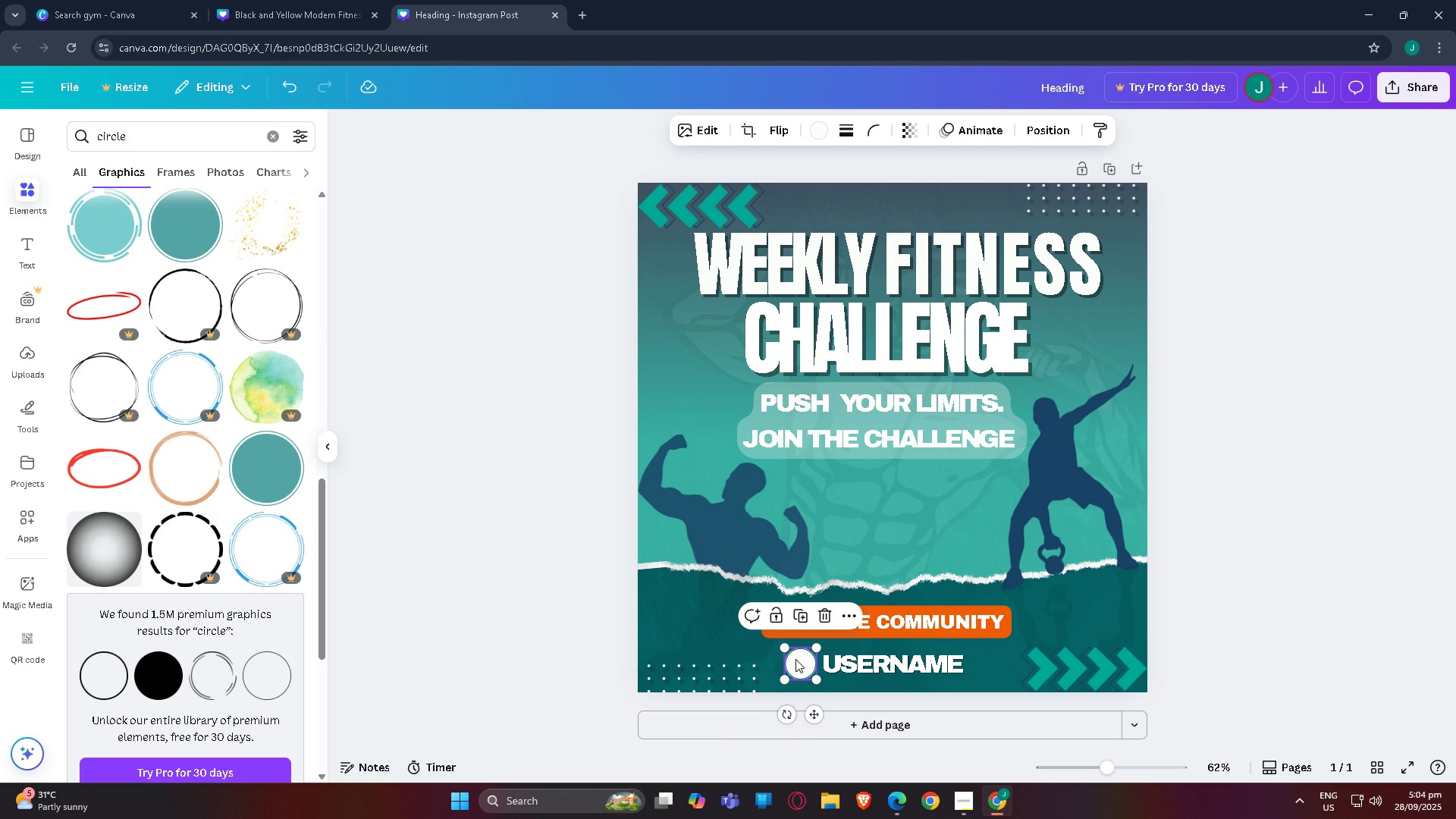 
left_click([1438, 508])
 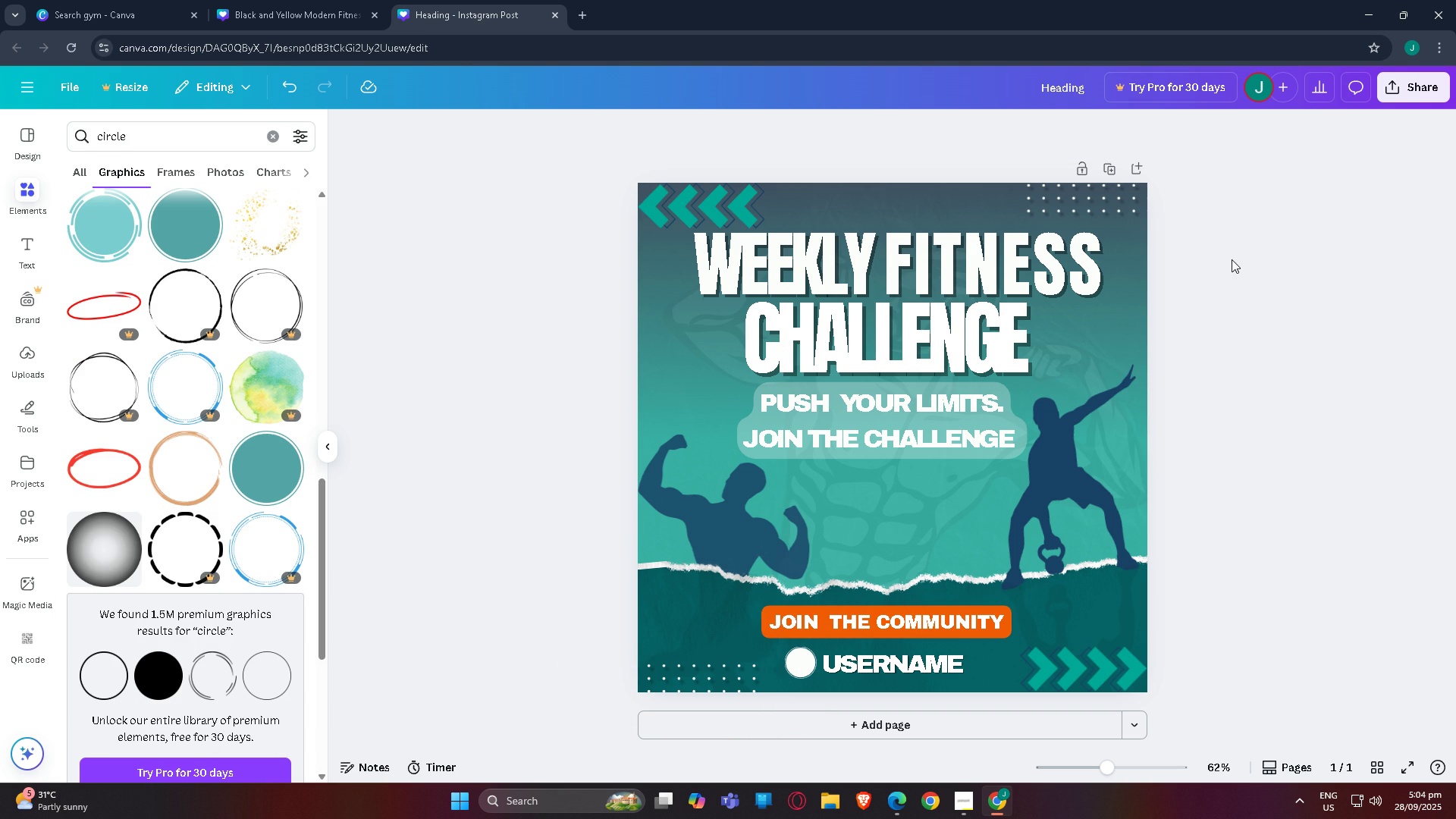 
left_click([1298, 362])
 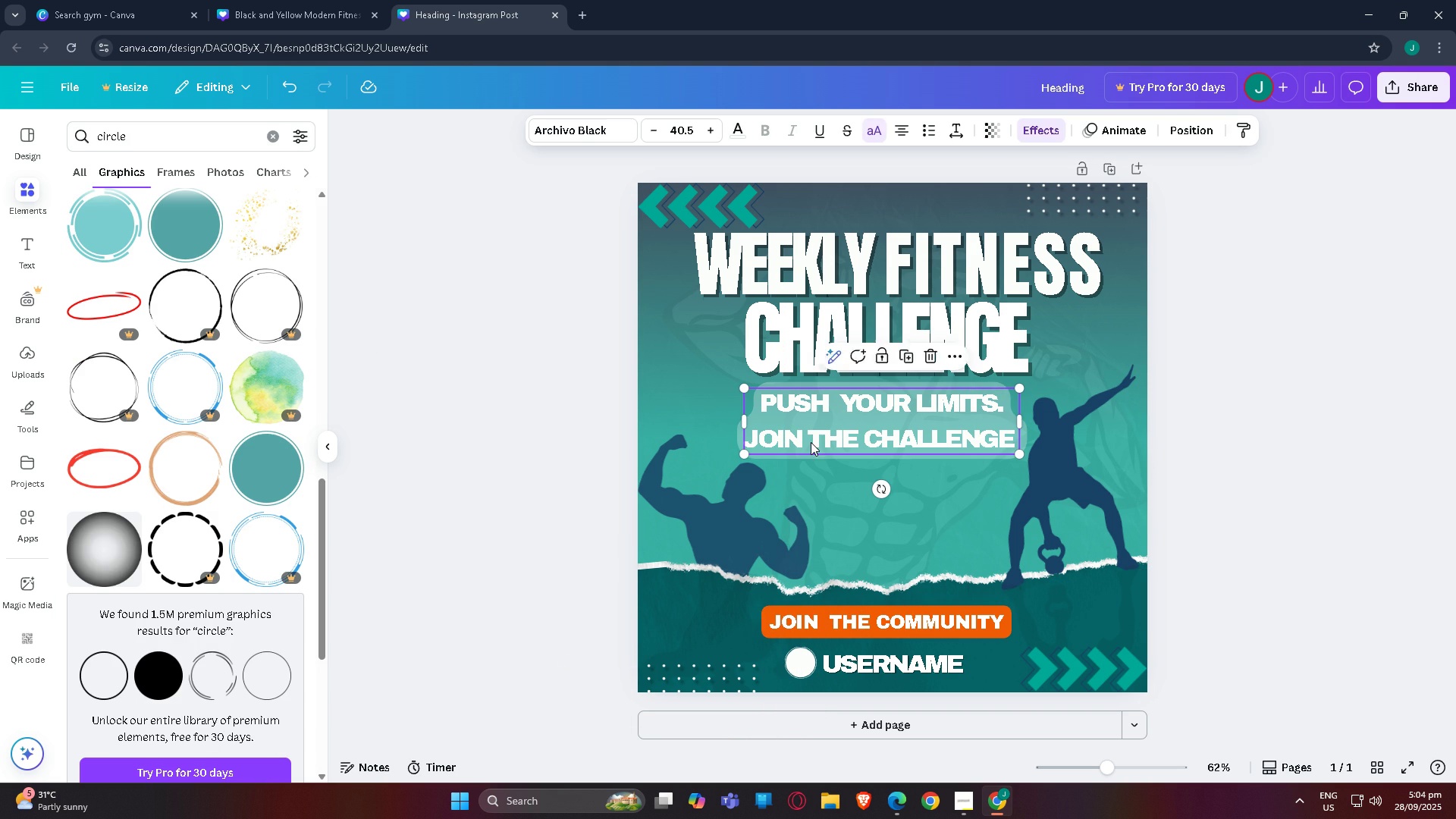 
left_click([811, 442])
 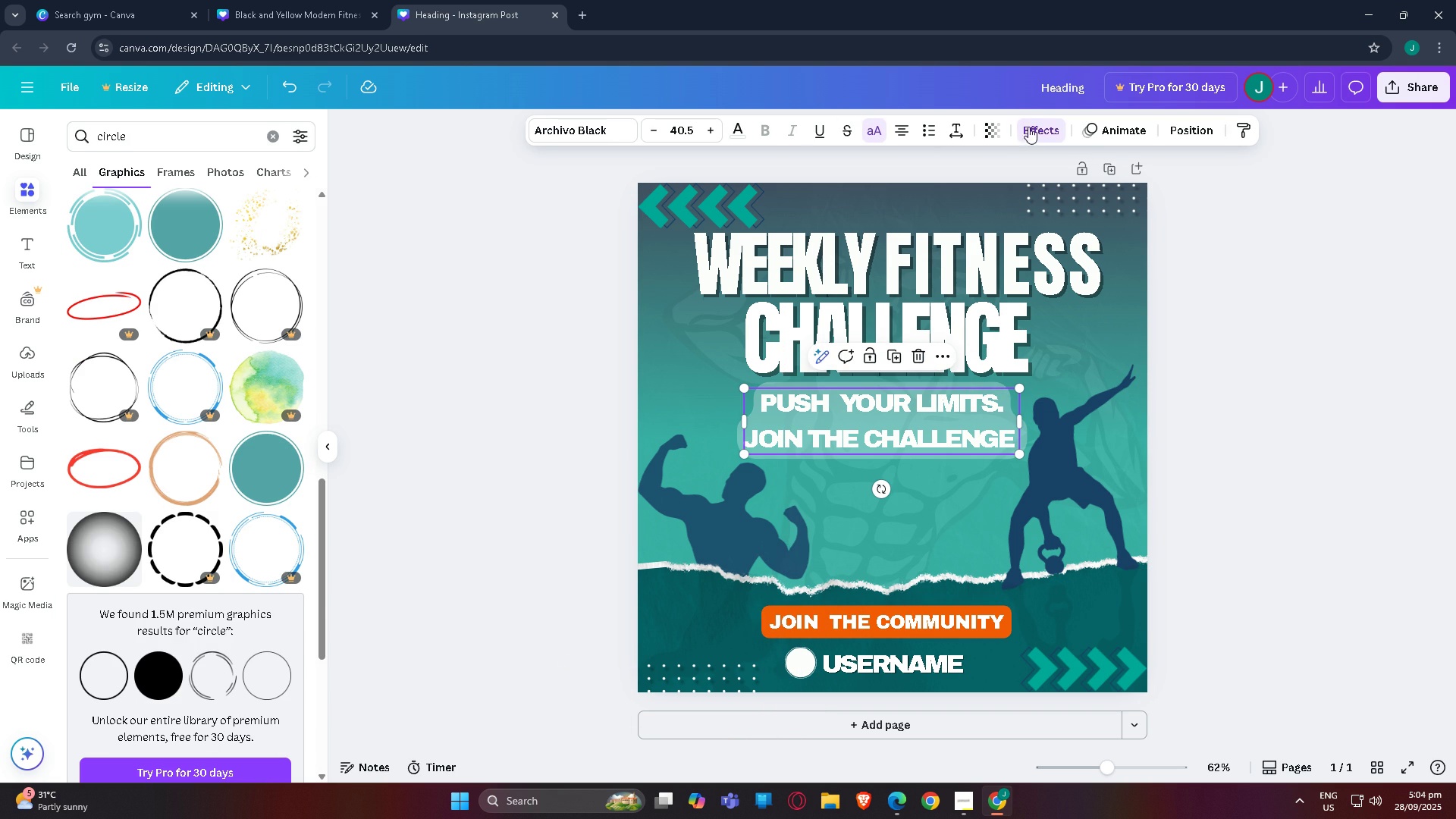 
left_click([1030, 128])
 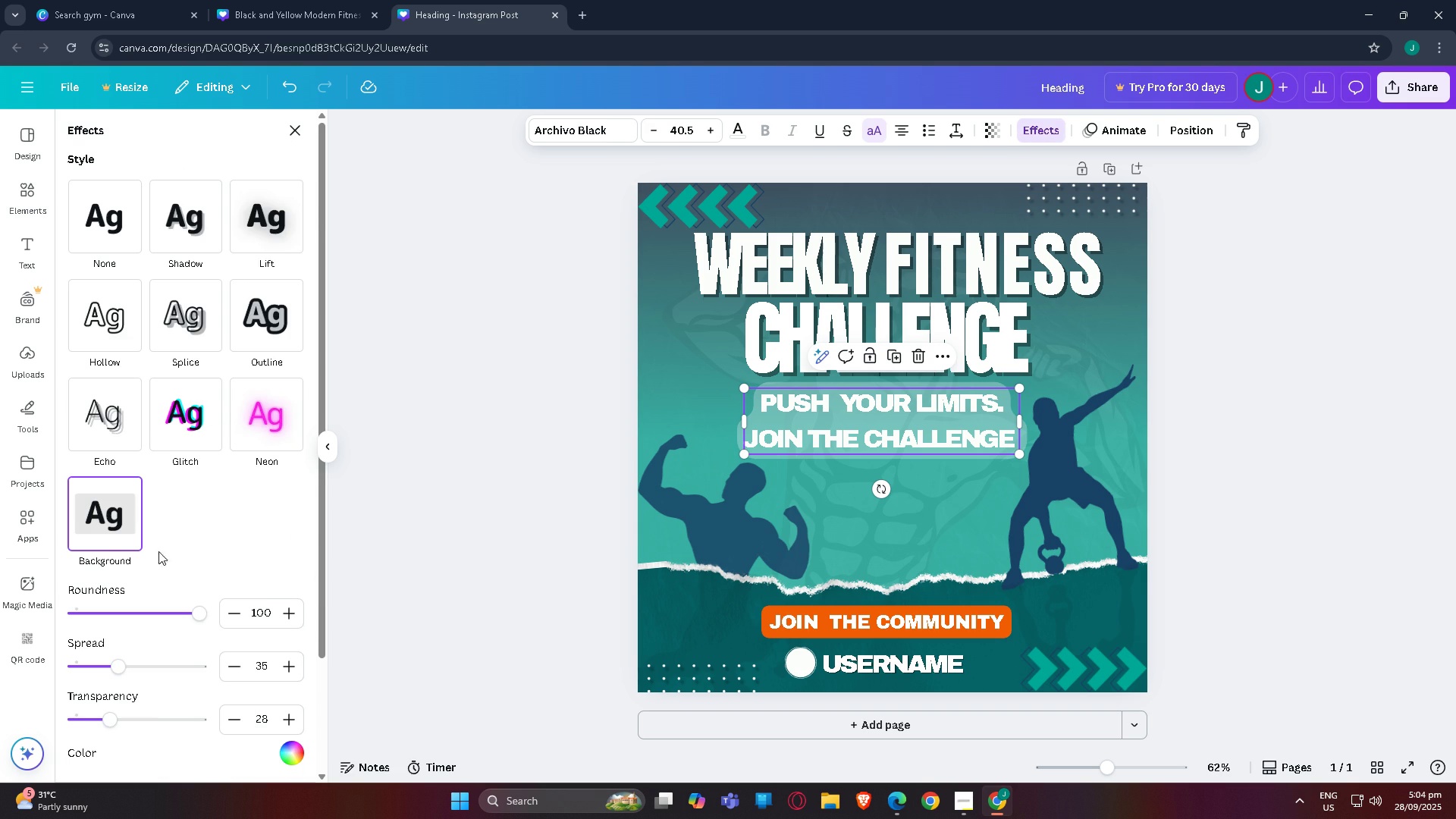 
scroll: coordinate [172, 570], scroll_direction: down, amount: 2.0
 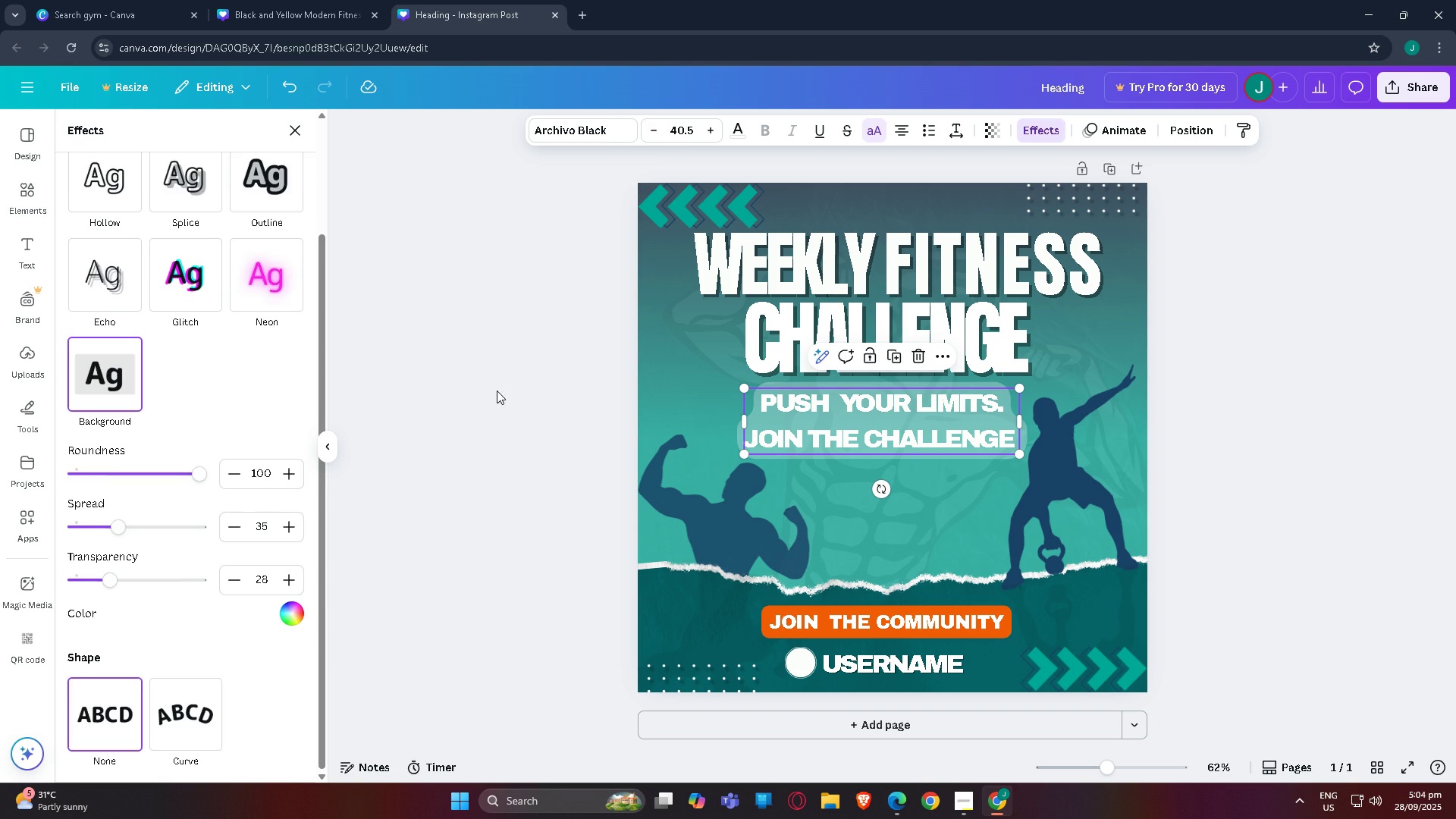 
left_click([497, 391])
 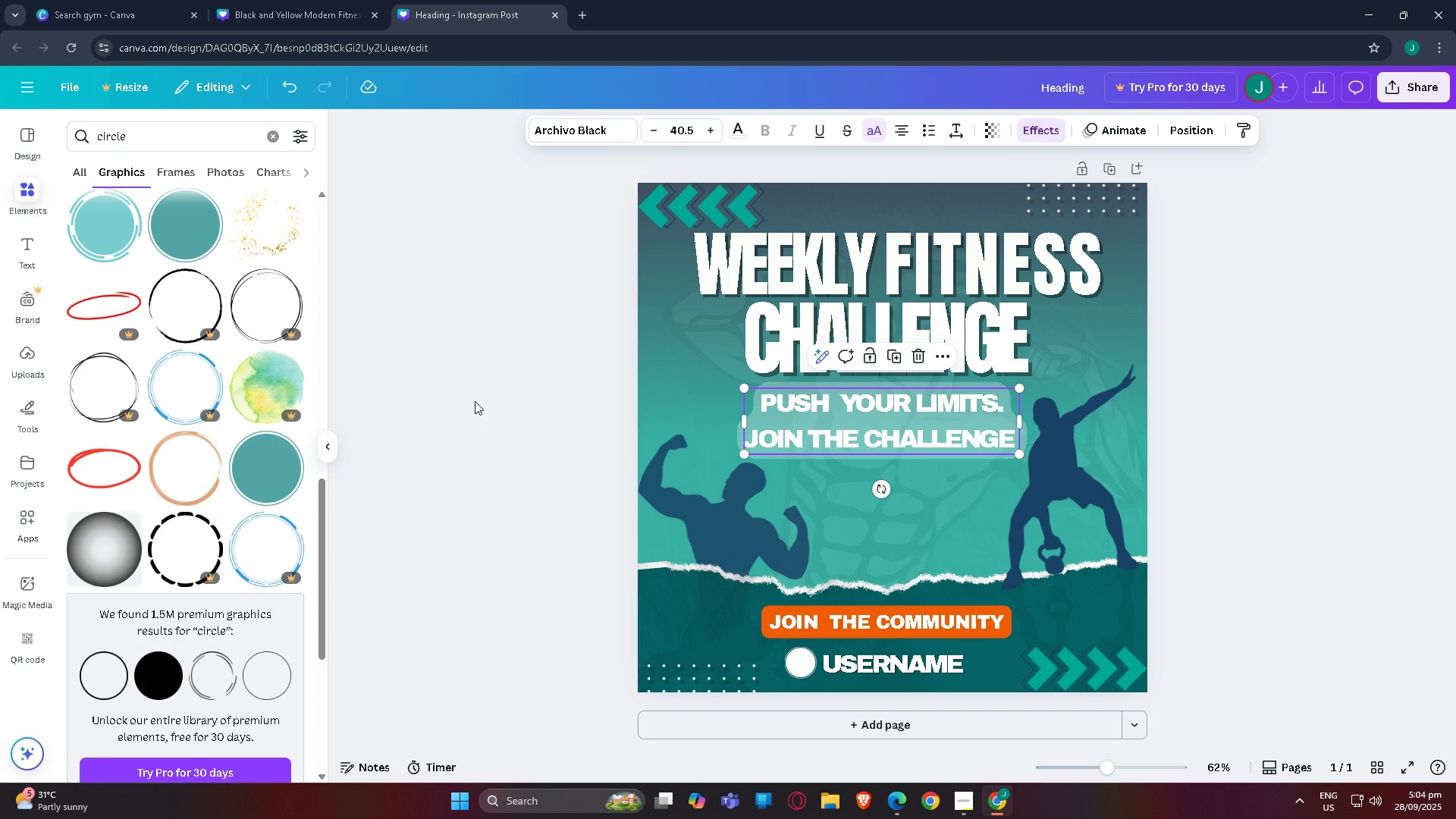 
left_click([475, 401])
 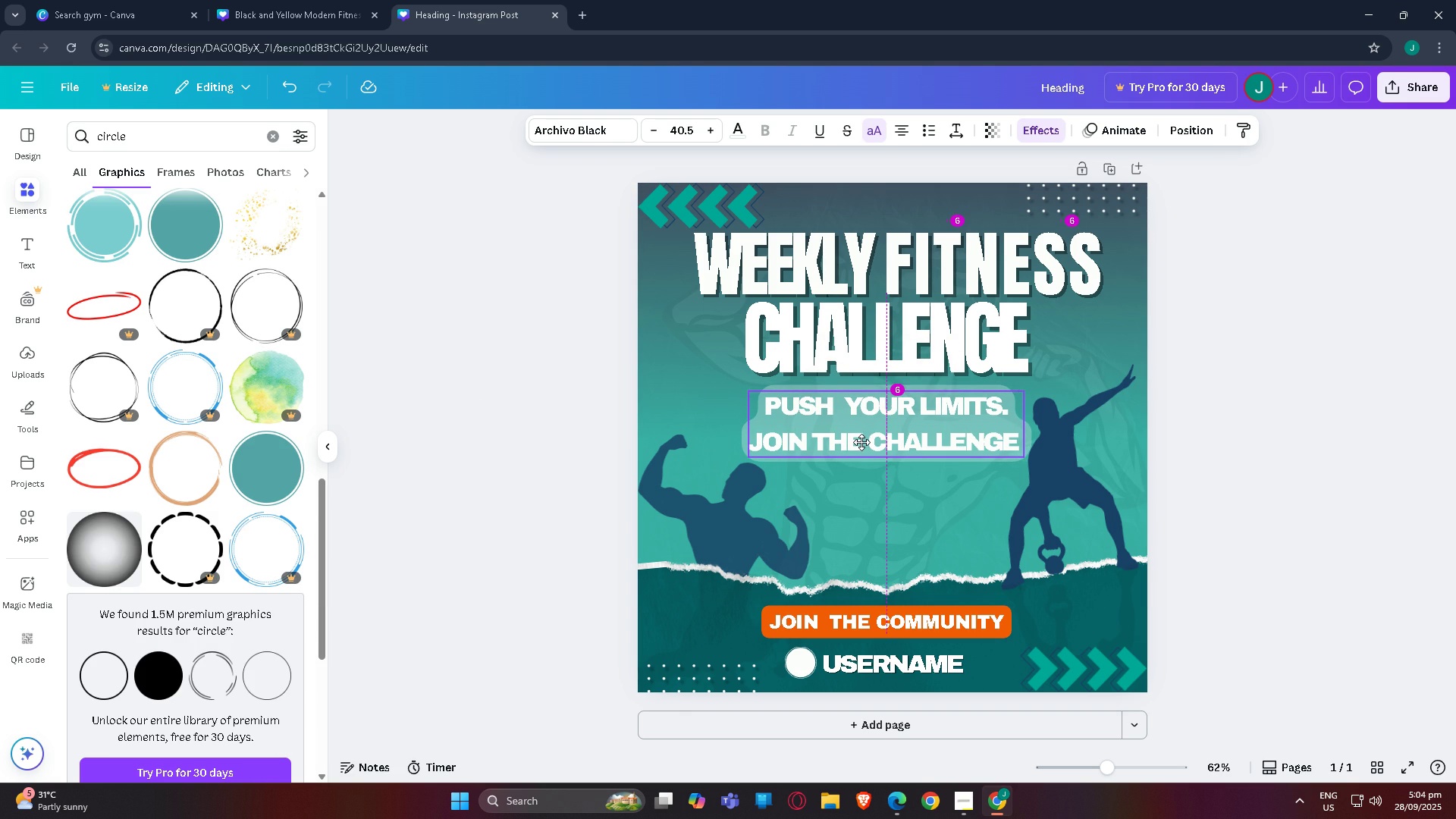 
left_click([1278, 435])
 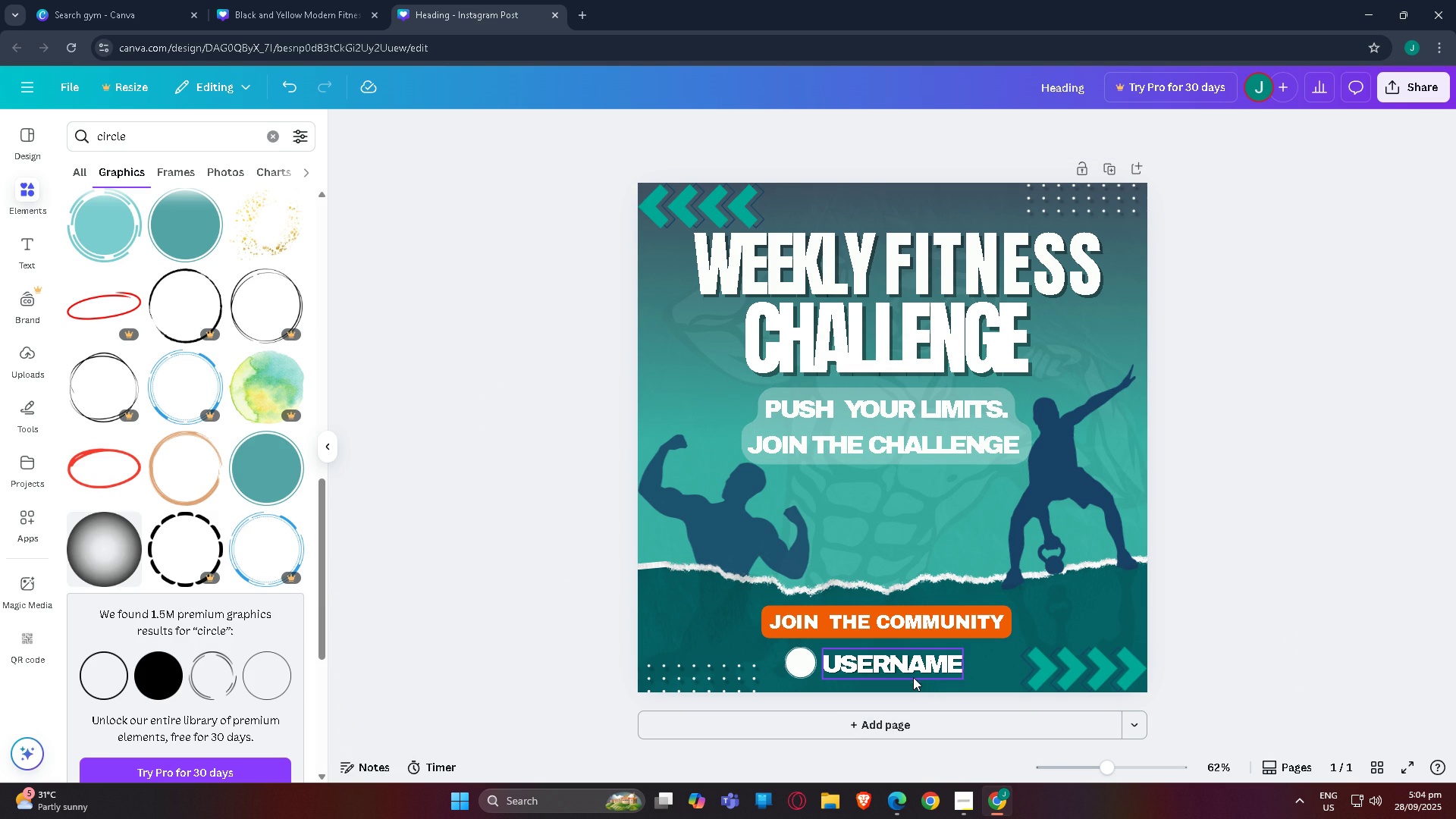 
left_click([1208, 582])
 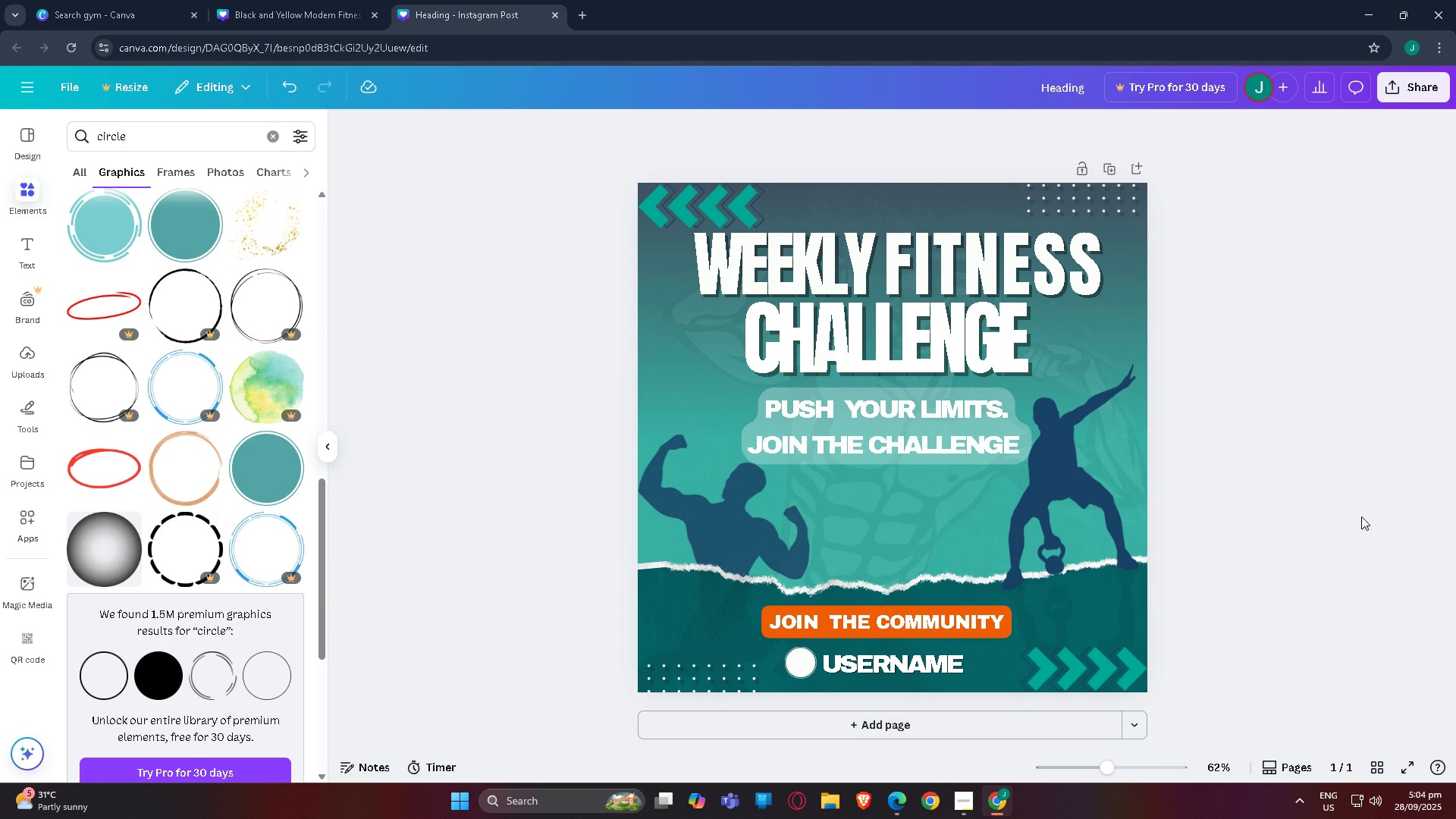 
left_click([1357, 507])
 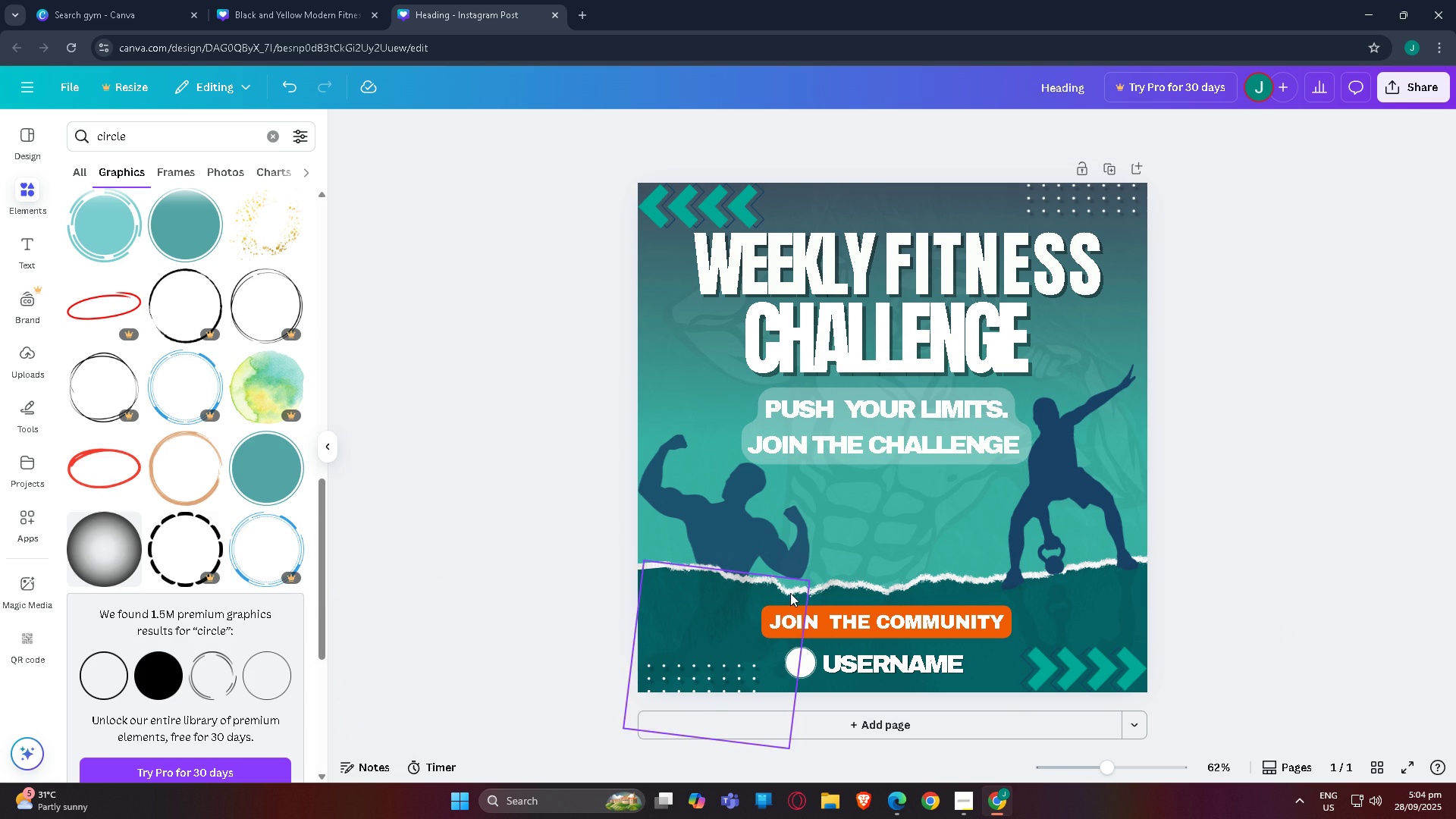 
mouse_move([885, 613])
 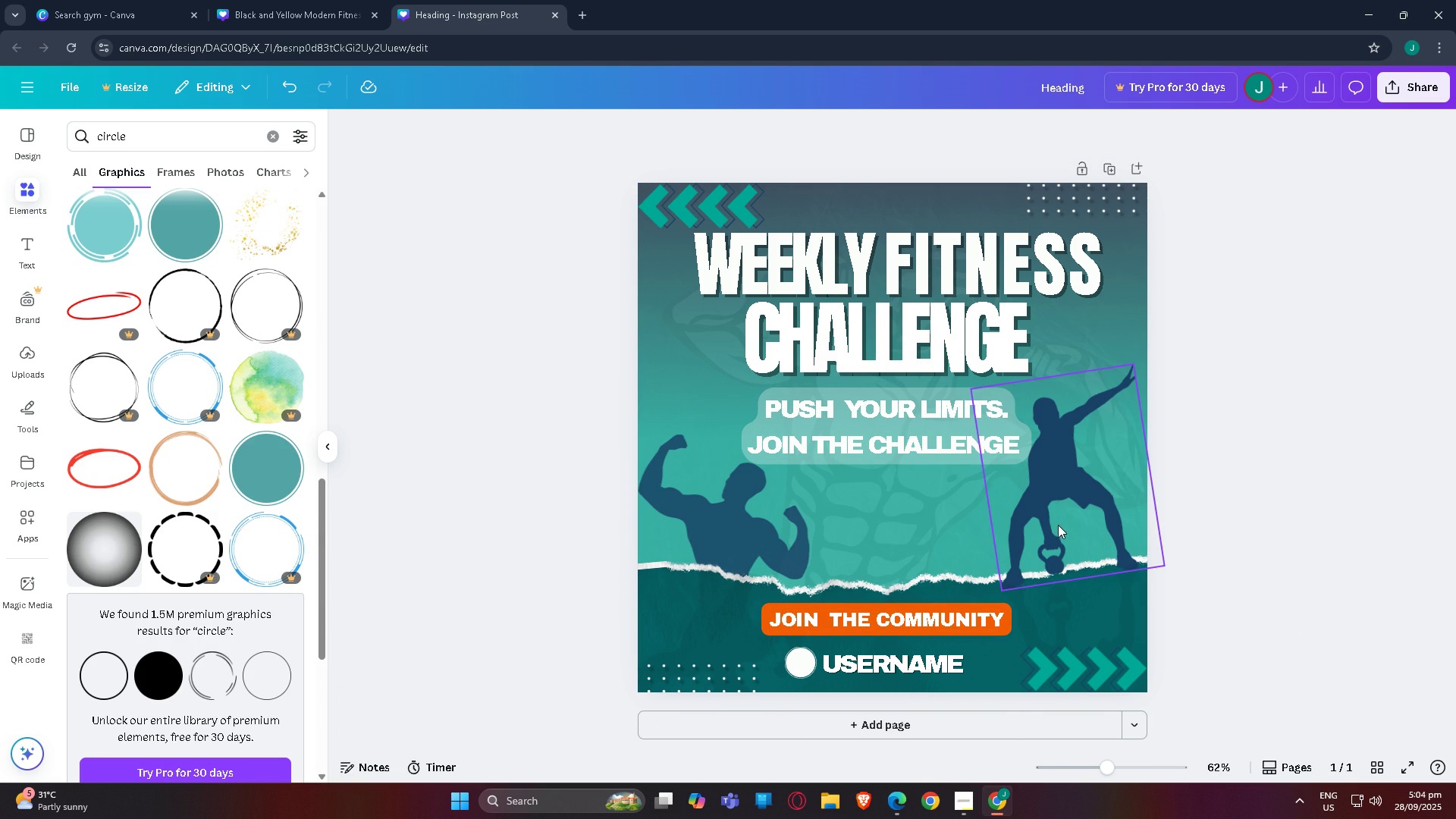 
scroll: coordinate [1057, 525], scroll_direction: down, amount: 2.0